 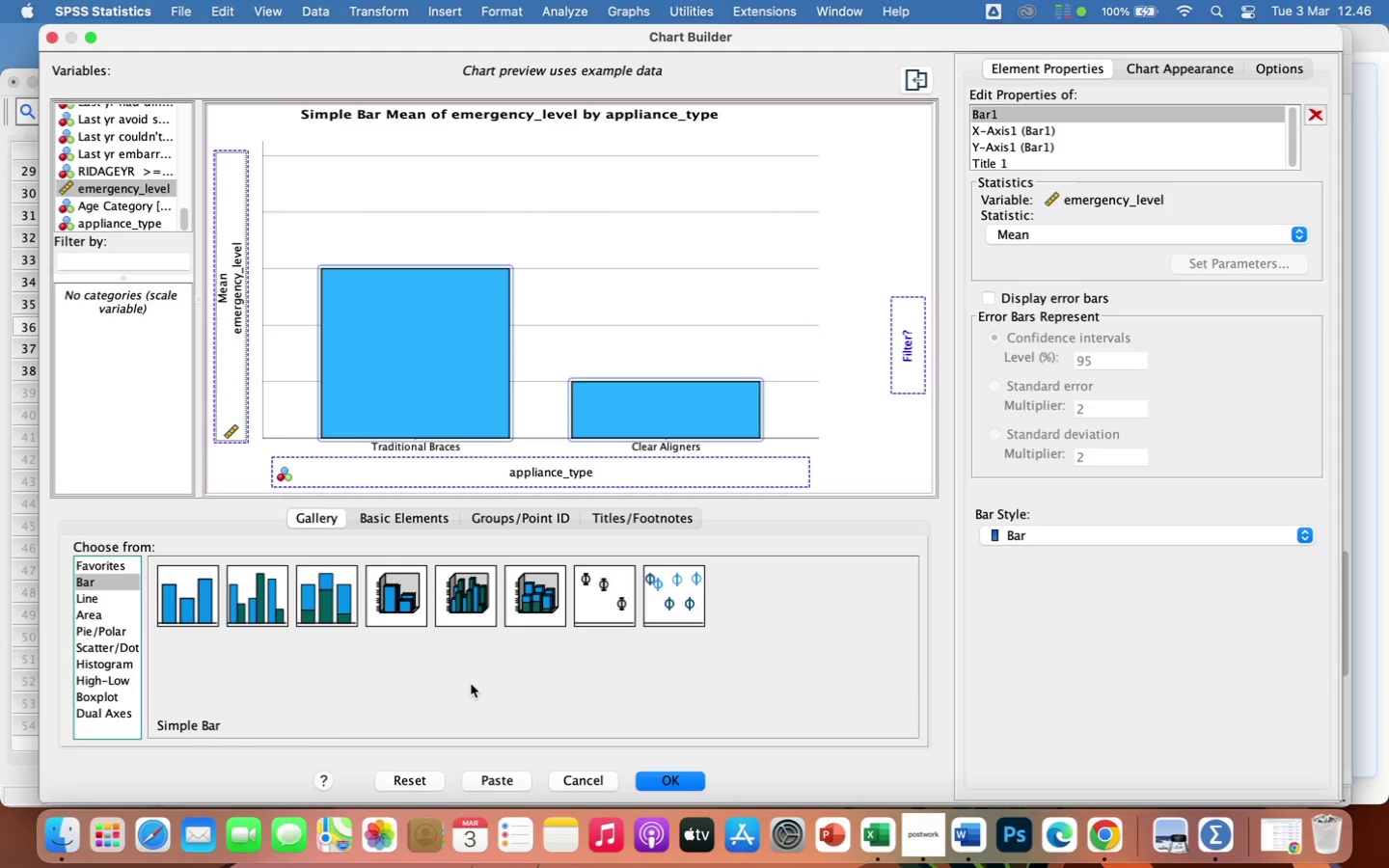 
left_click([689, 782])
 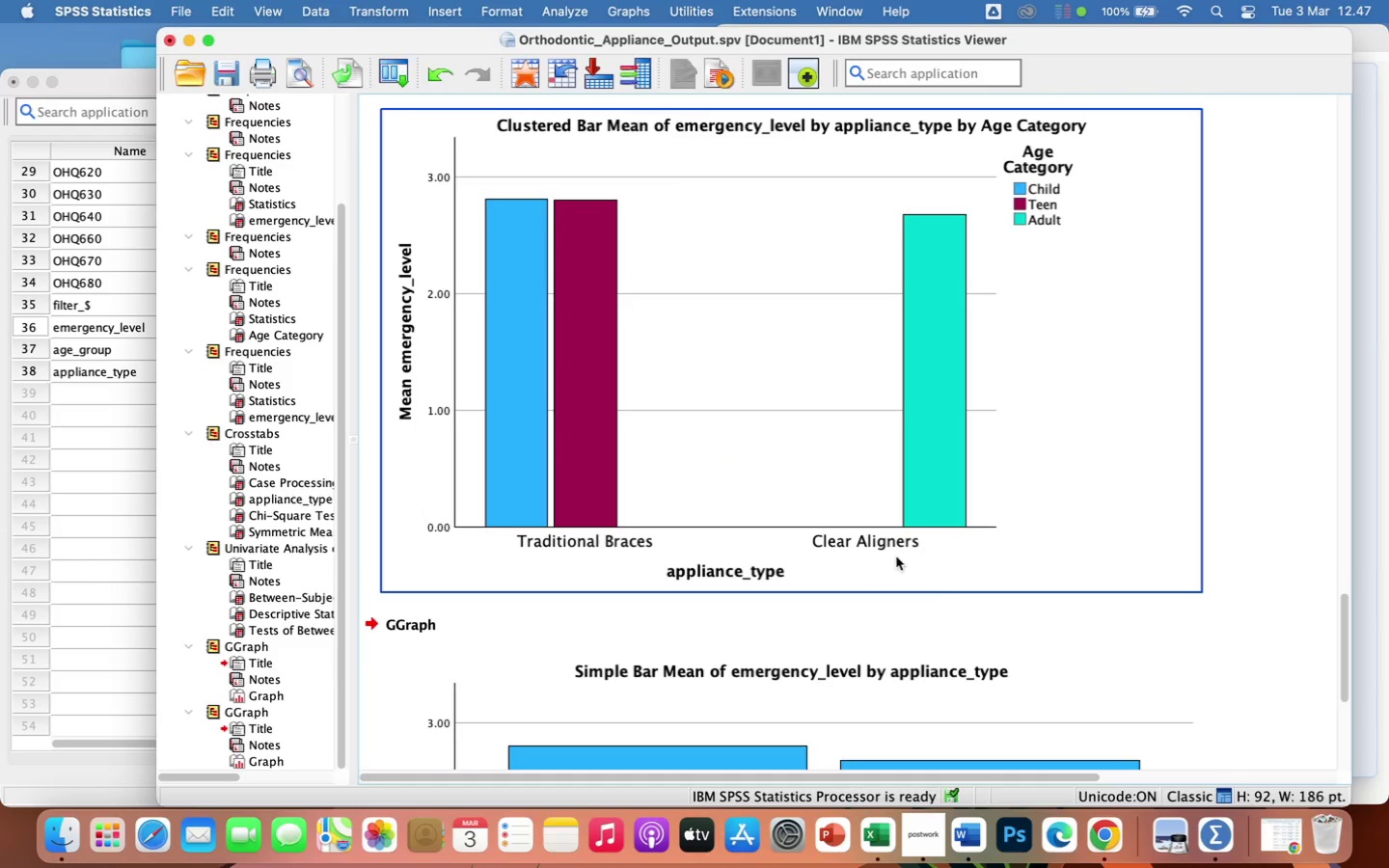 
scroll: coordinate [957, 637], scroll_direction: down, amount: 30.0
 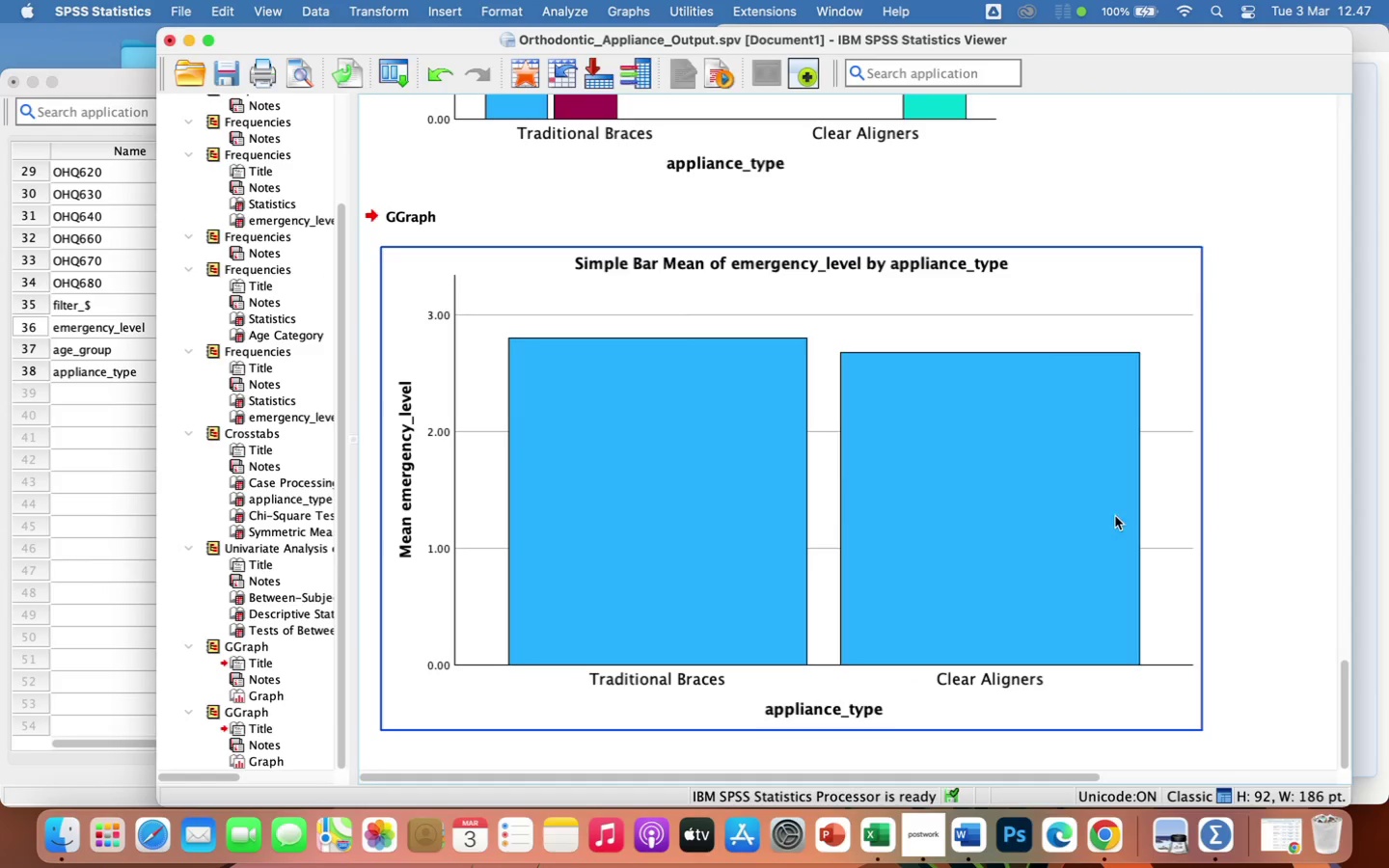 
scroll: coordinate [942, 594], scroll_direction: up, amount: 31.0
 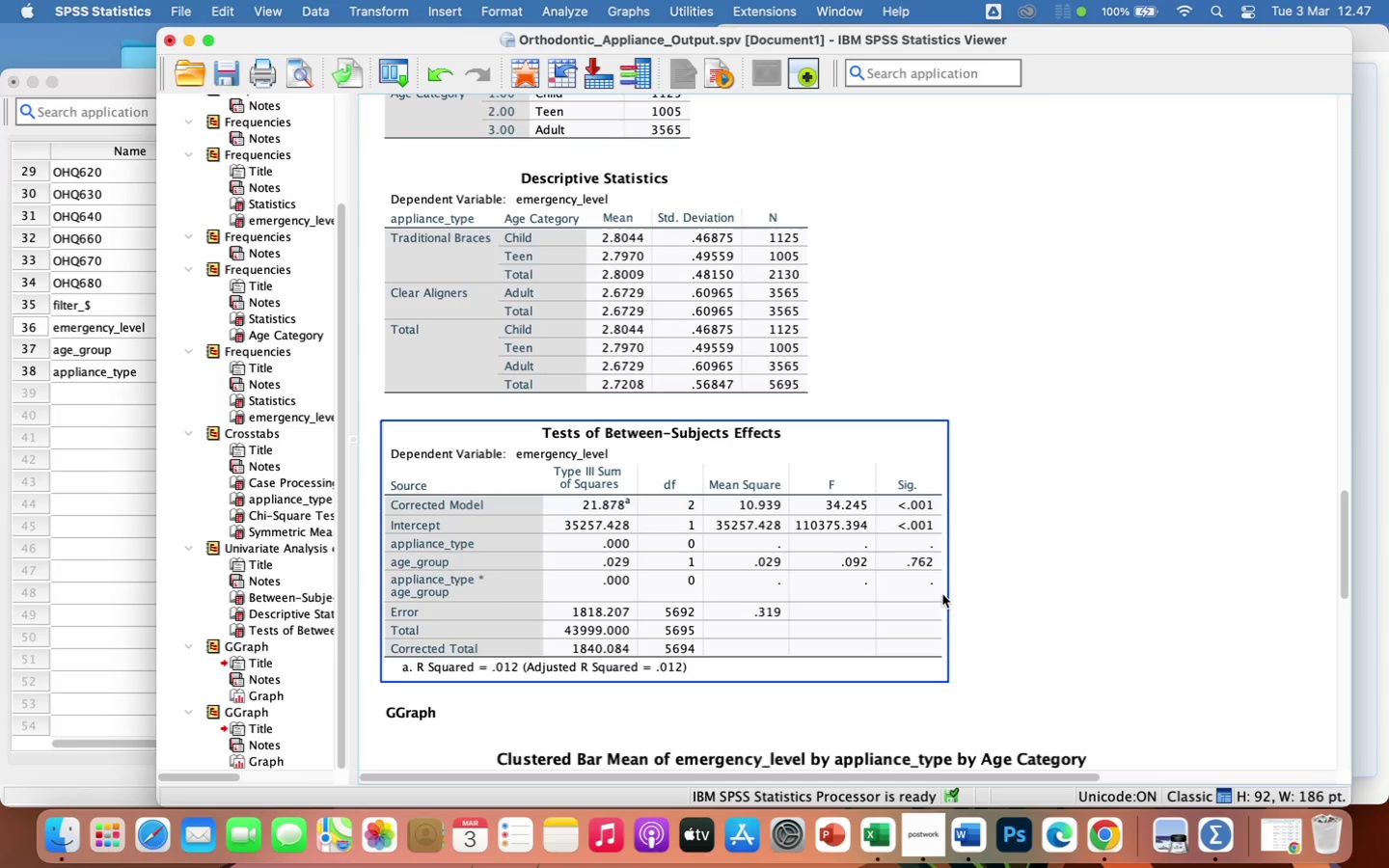 
wait(23.43)
 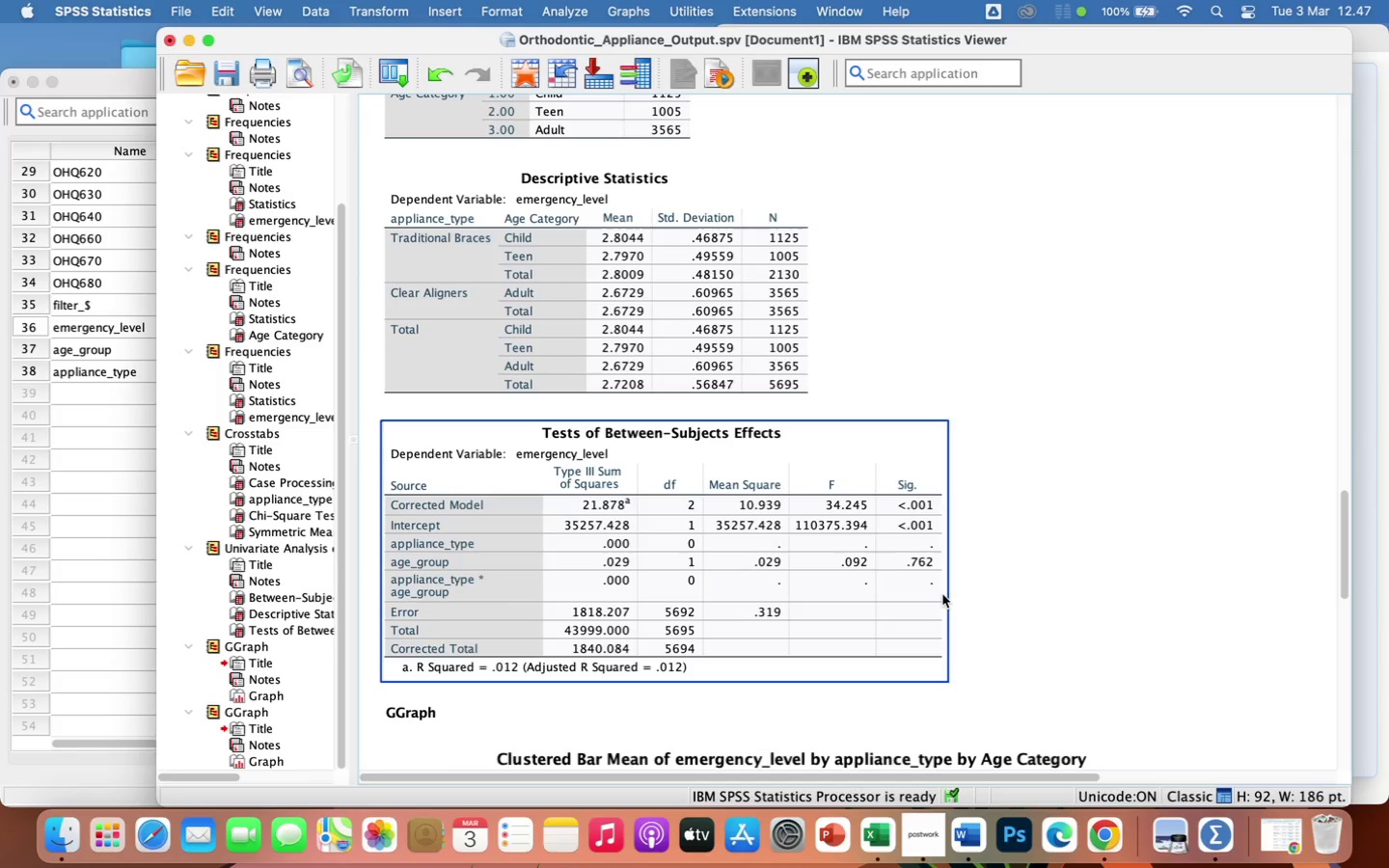 
scroll: coordinate [1006, 609], scroll_direction: down, amount: 31.0
 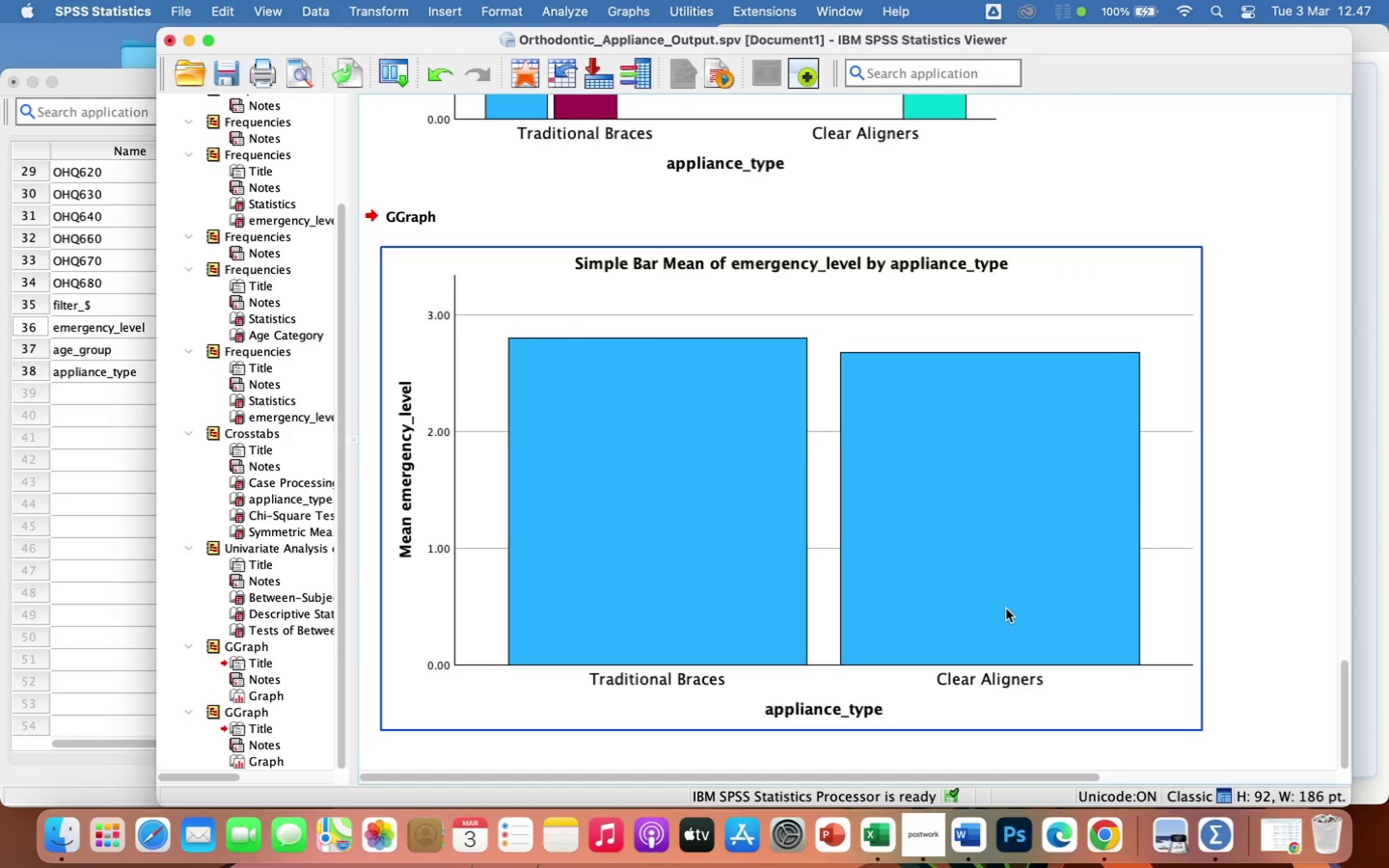 
left_click([999, 502])
 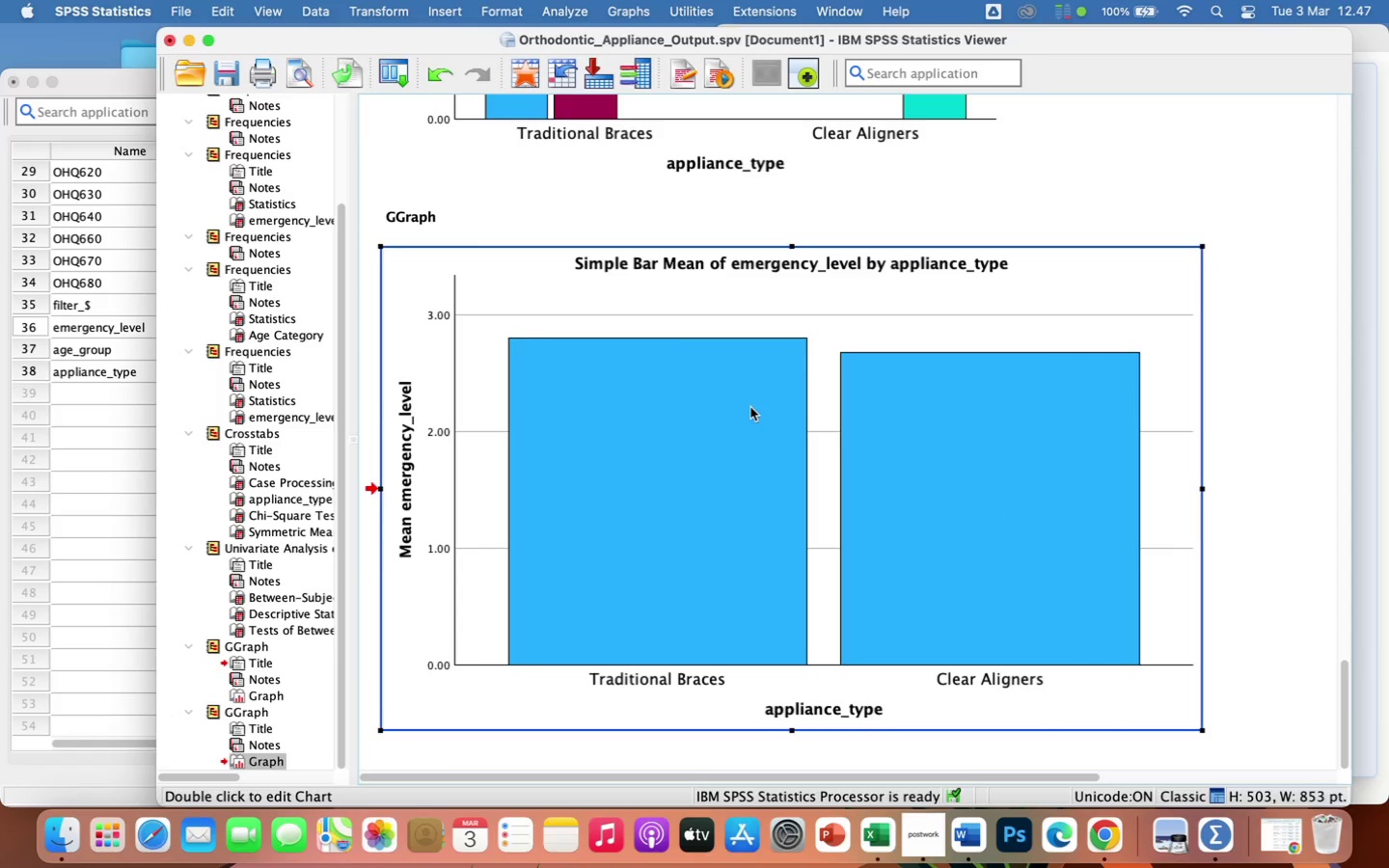 
left_click([736, 389])
 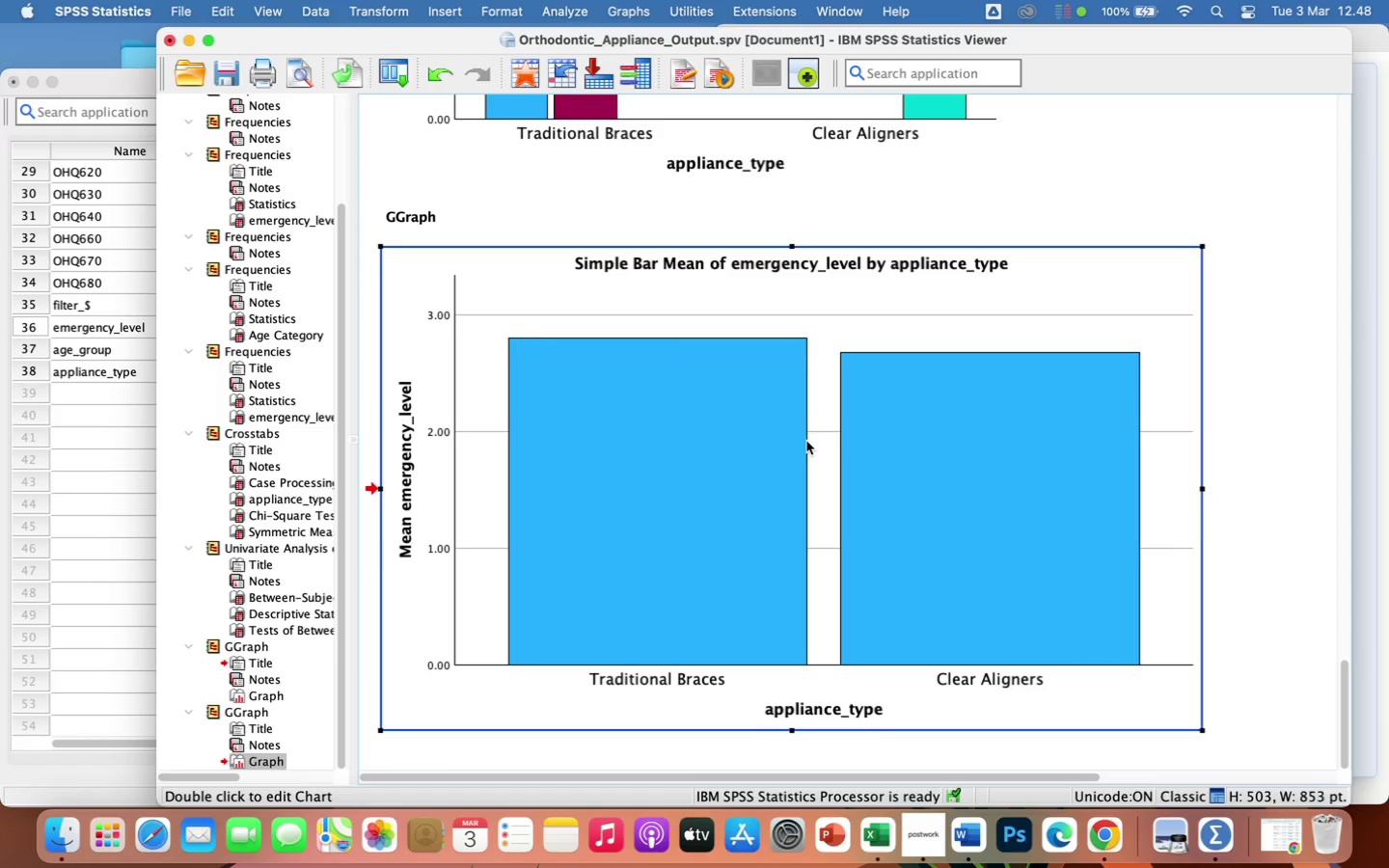 
wait(38.03)
 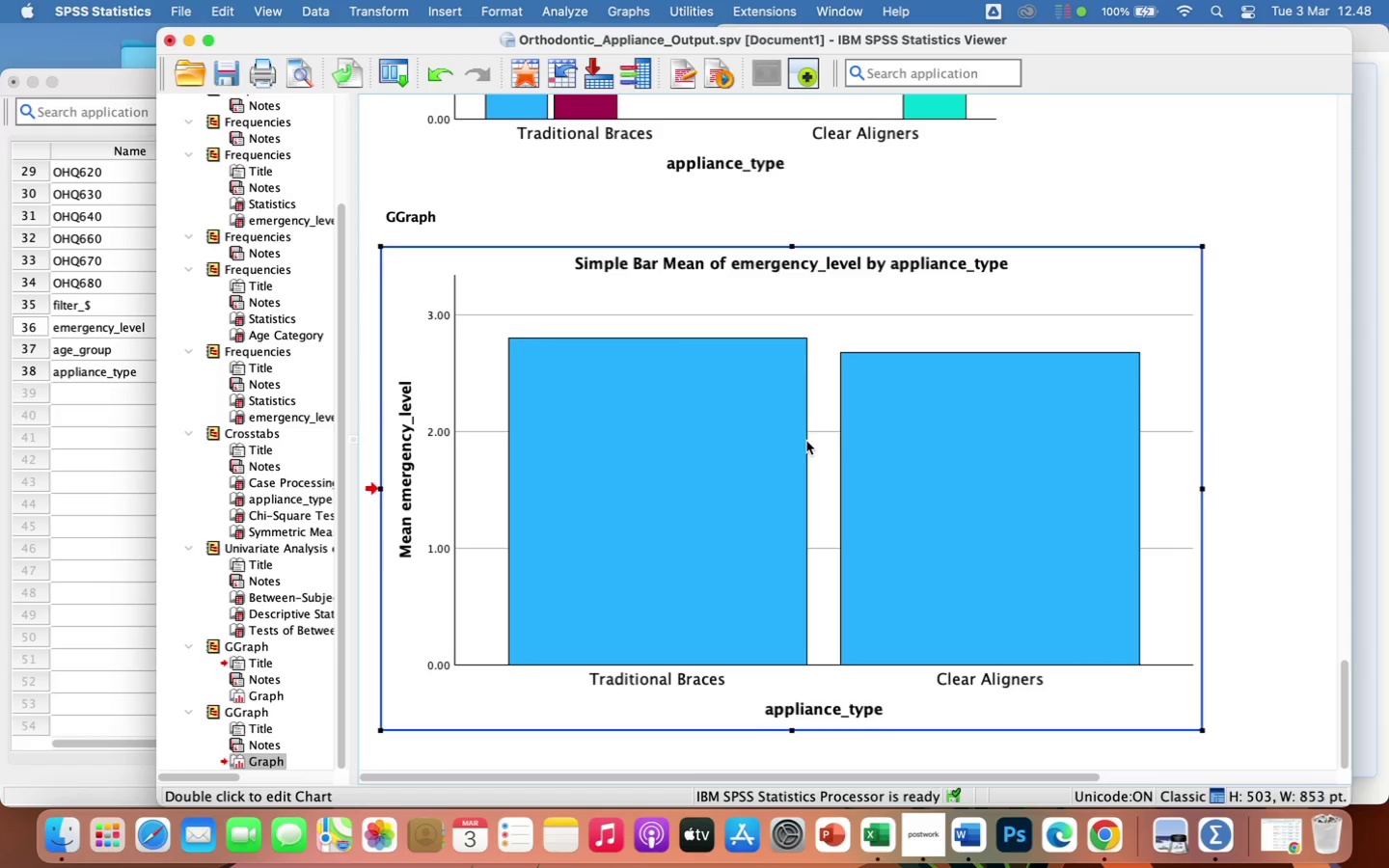 
left_click([1363, 249])